 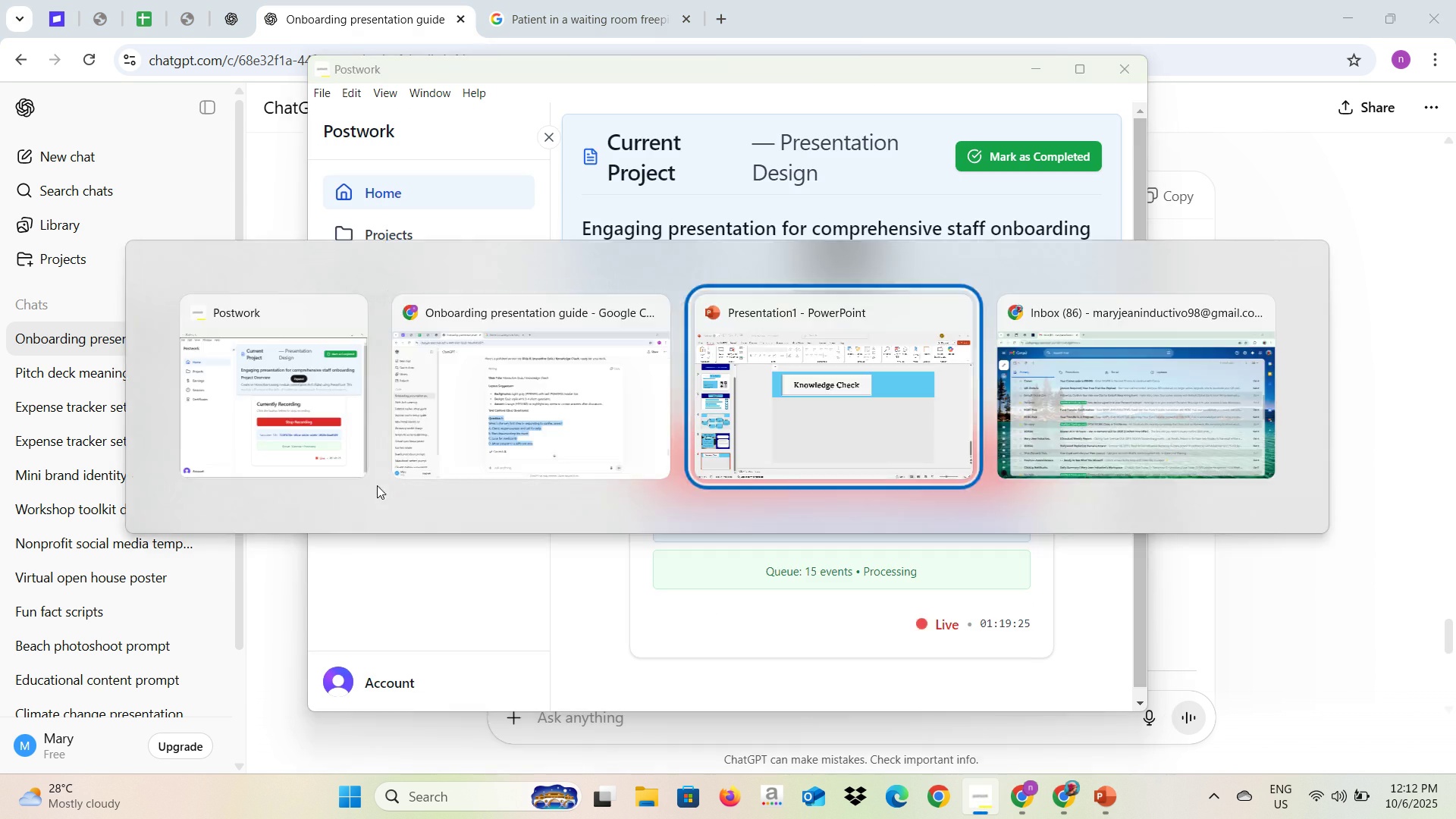 
key(Alt+Tab)
 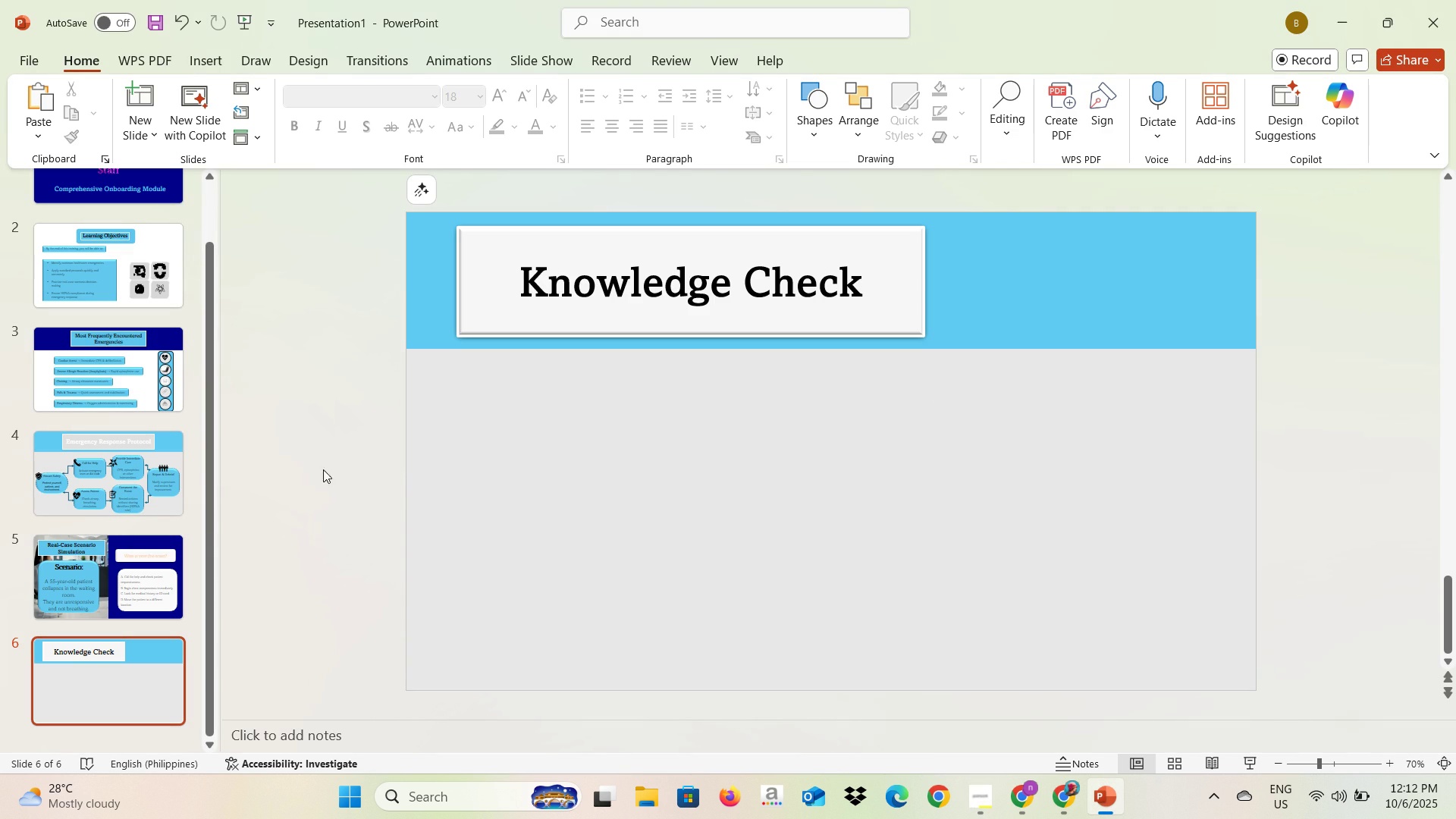 
left_click([303, 473])
 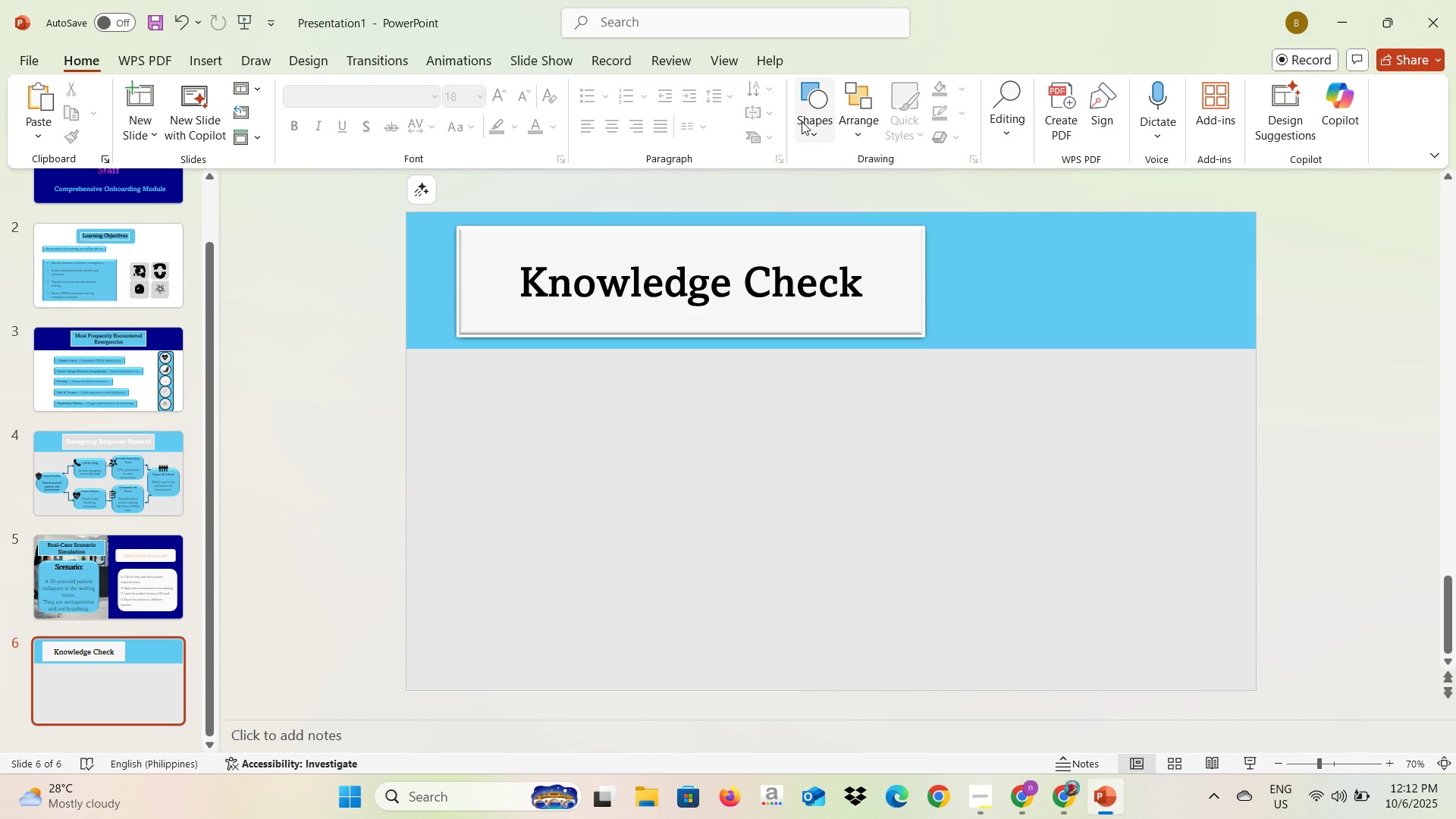 
left_click([808, 110])
 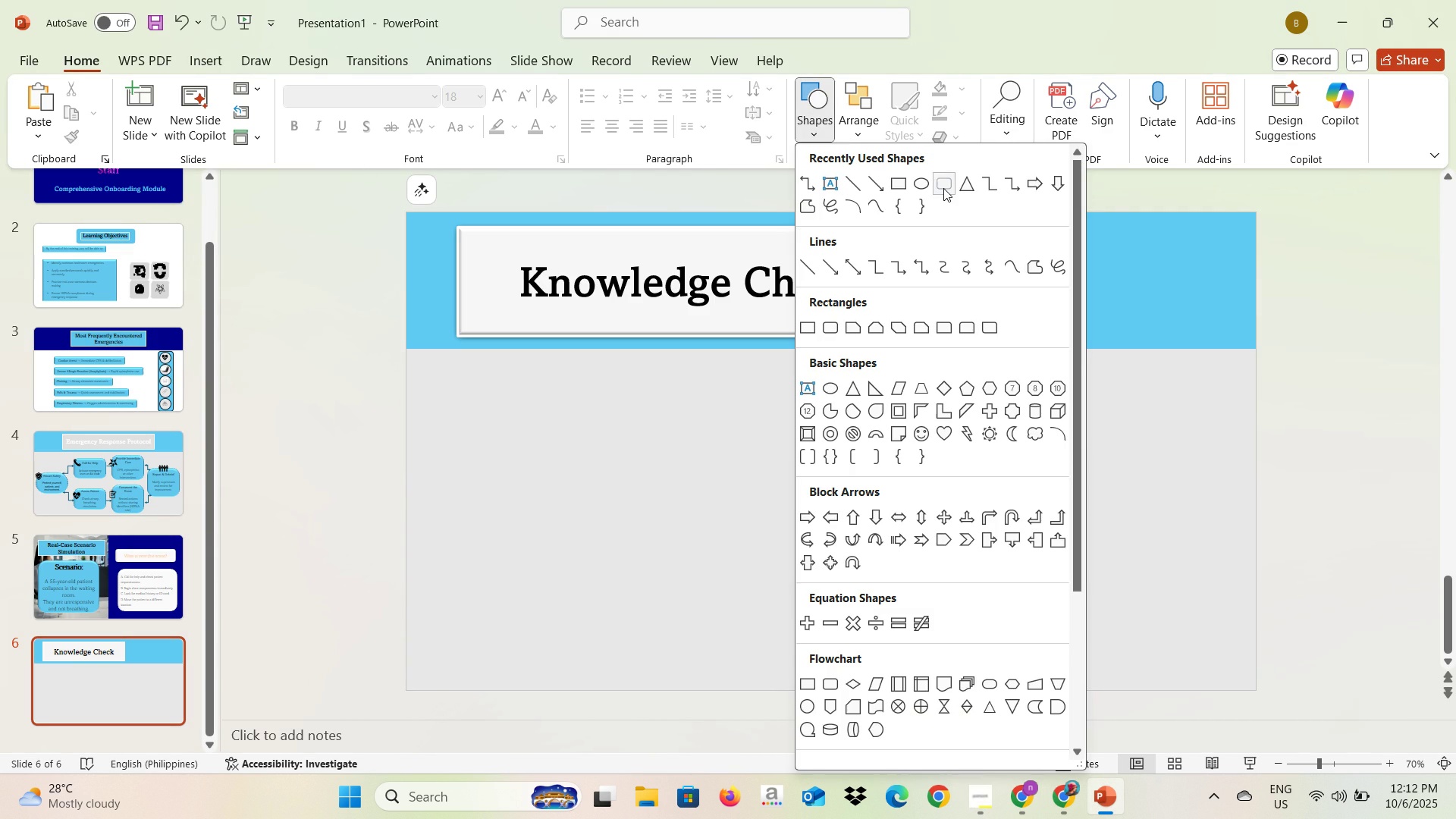 
left_click([943, 188])